 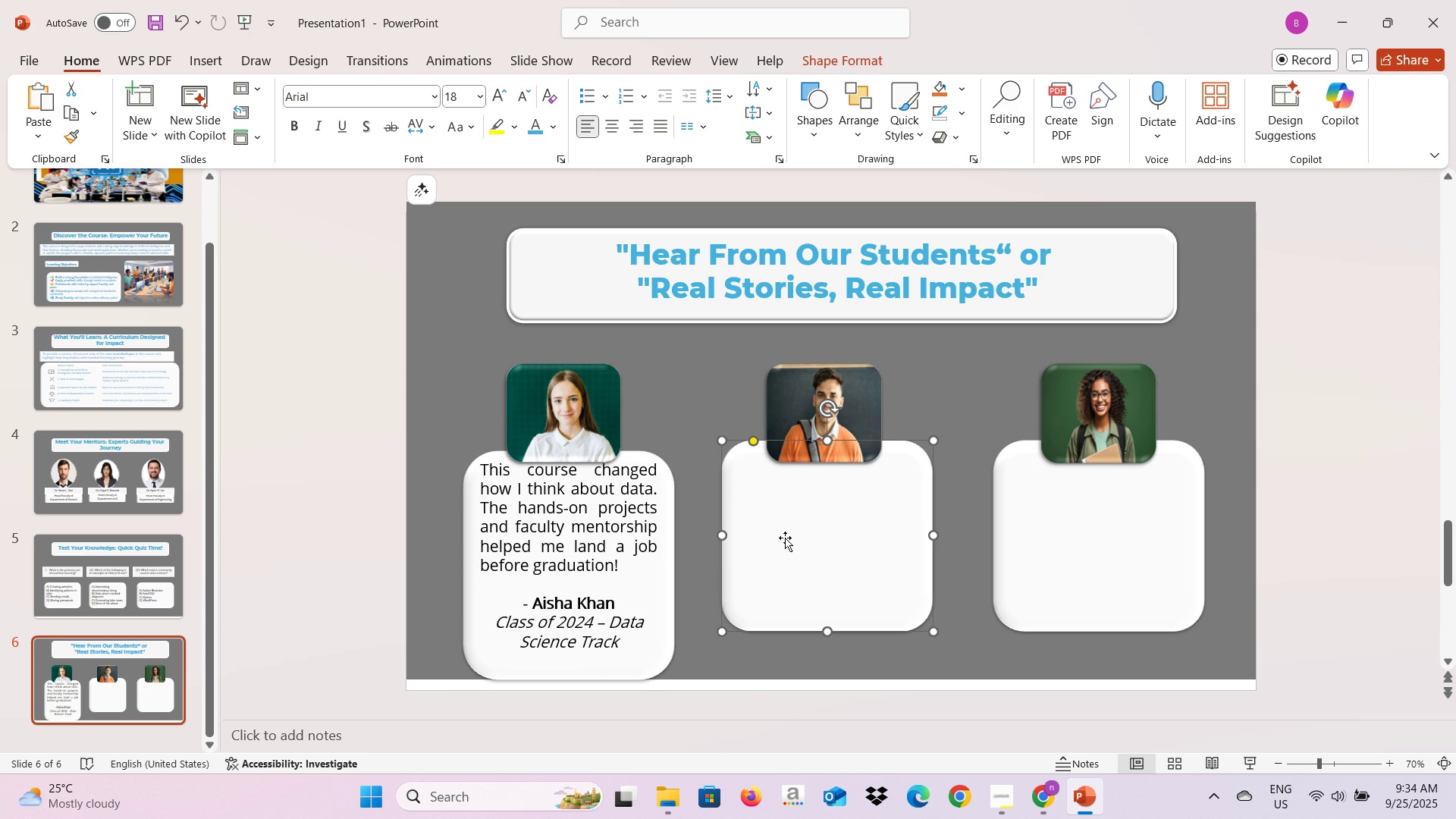 
left_click([794, 538])
 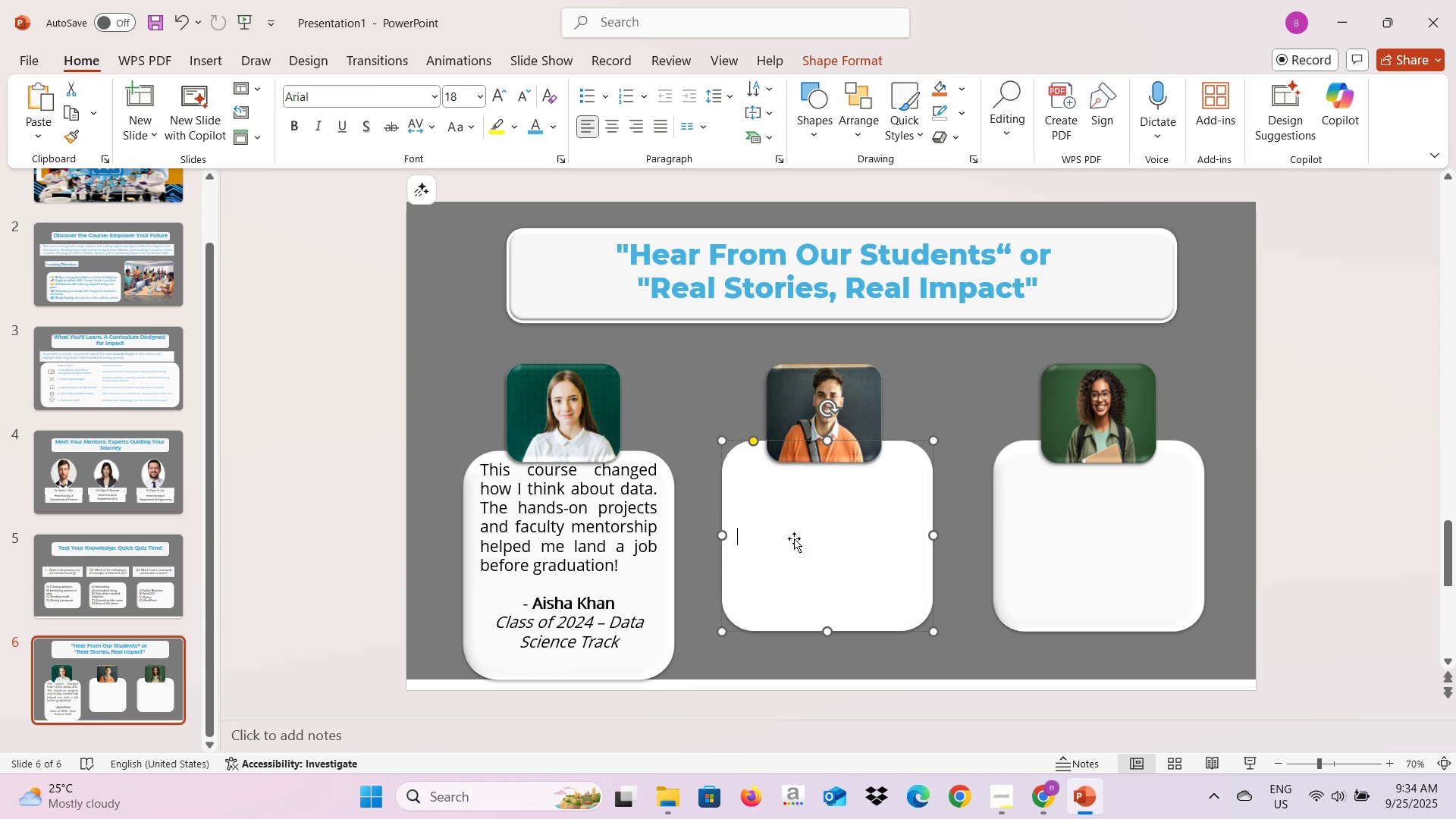 
double_click([794, 538])
 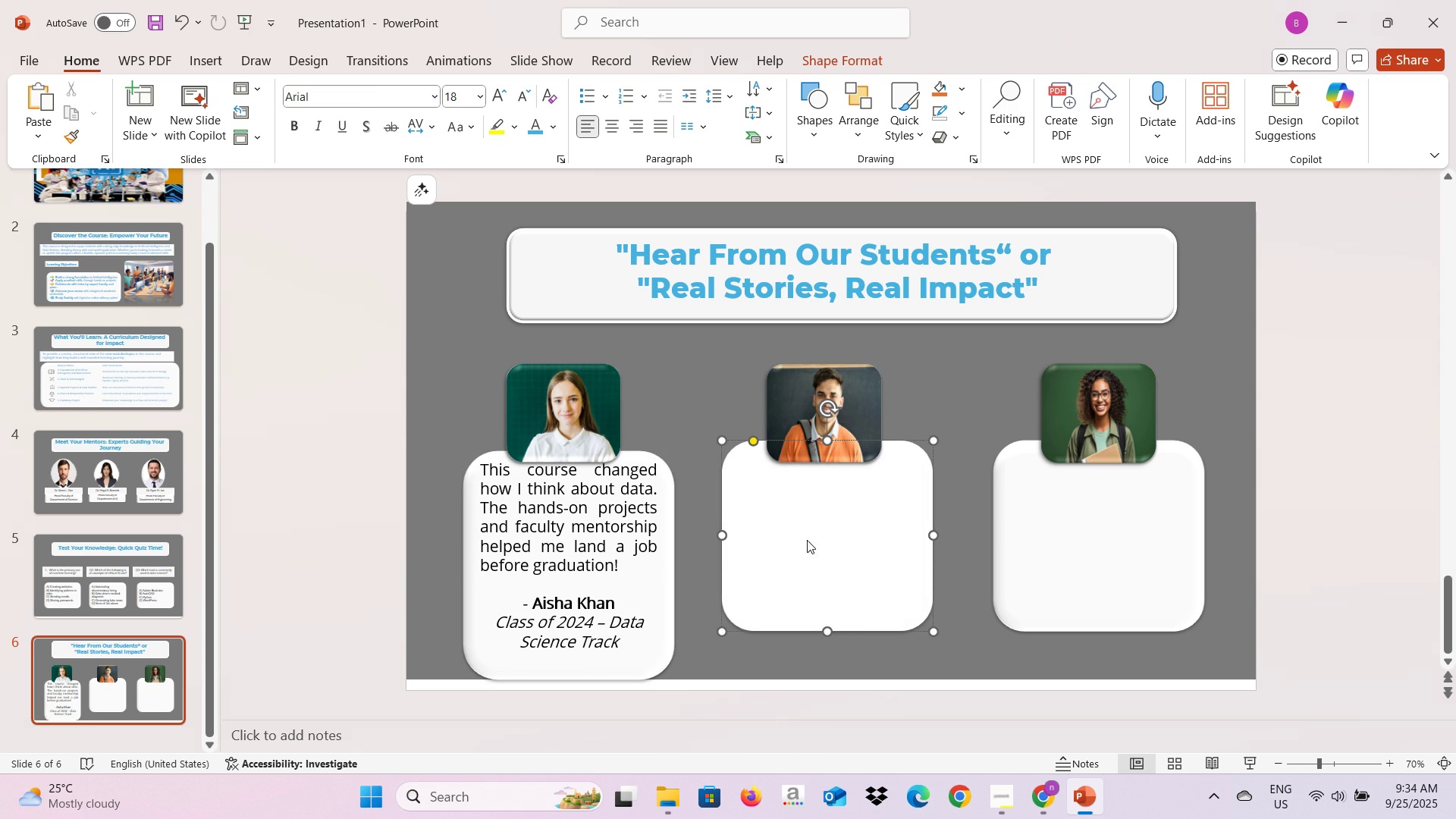 
key(Alt+AltLeft)
 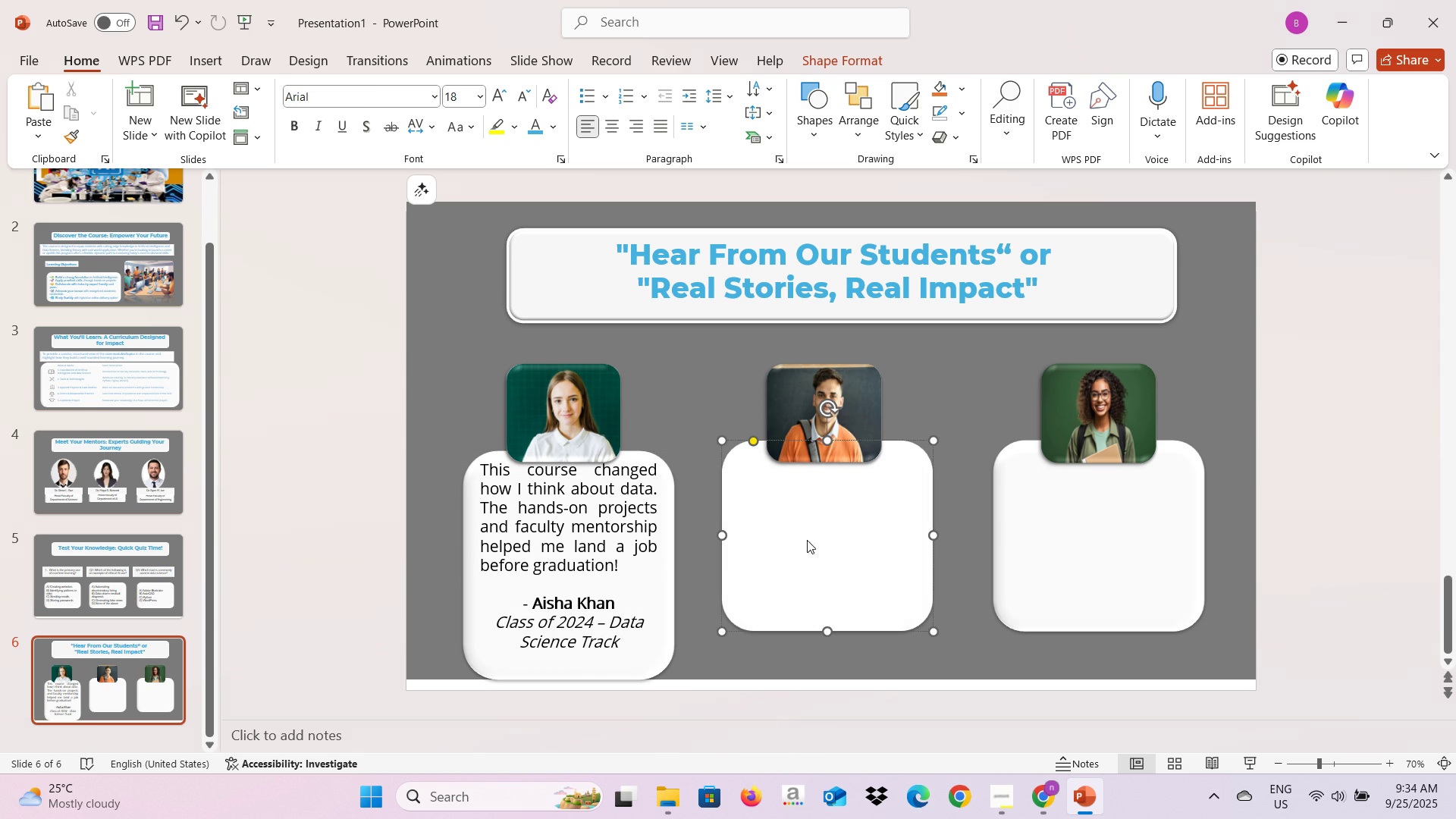 
key(Alt+Tab)
 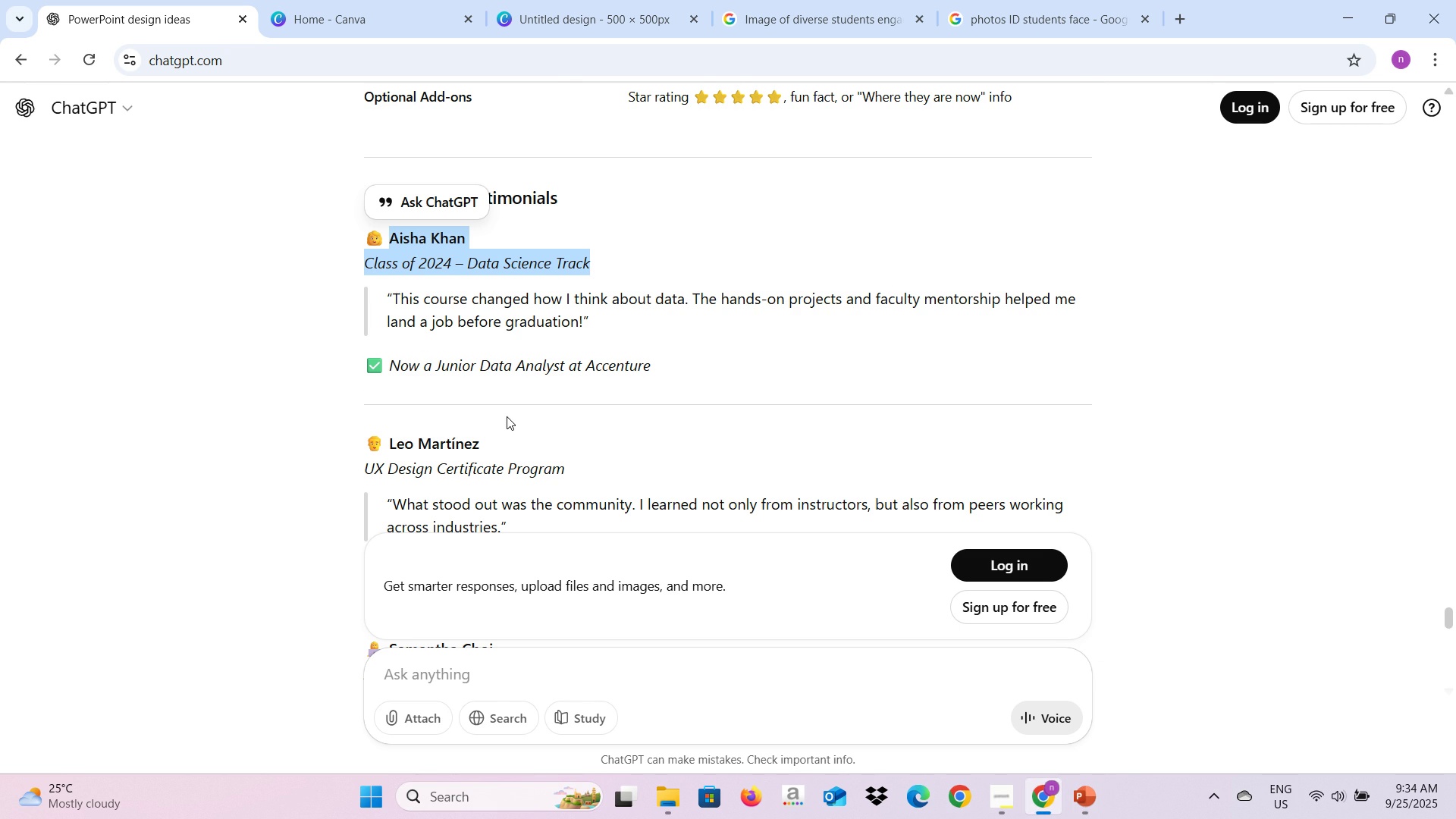 
scroll: coordinate [507, 416], scroll_direction: down, amount: 1.0